 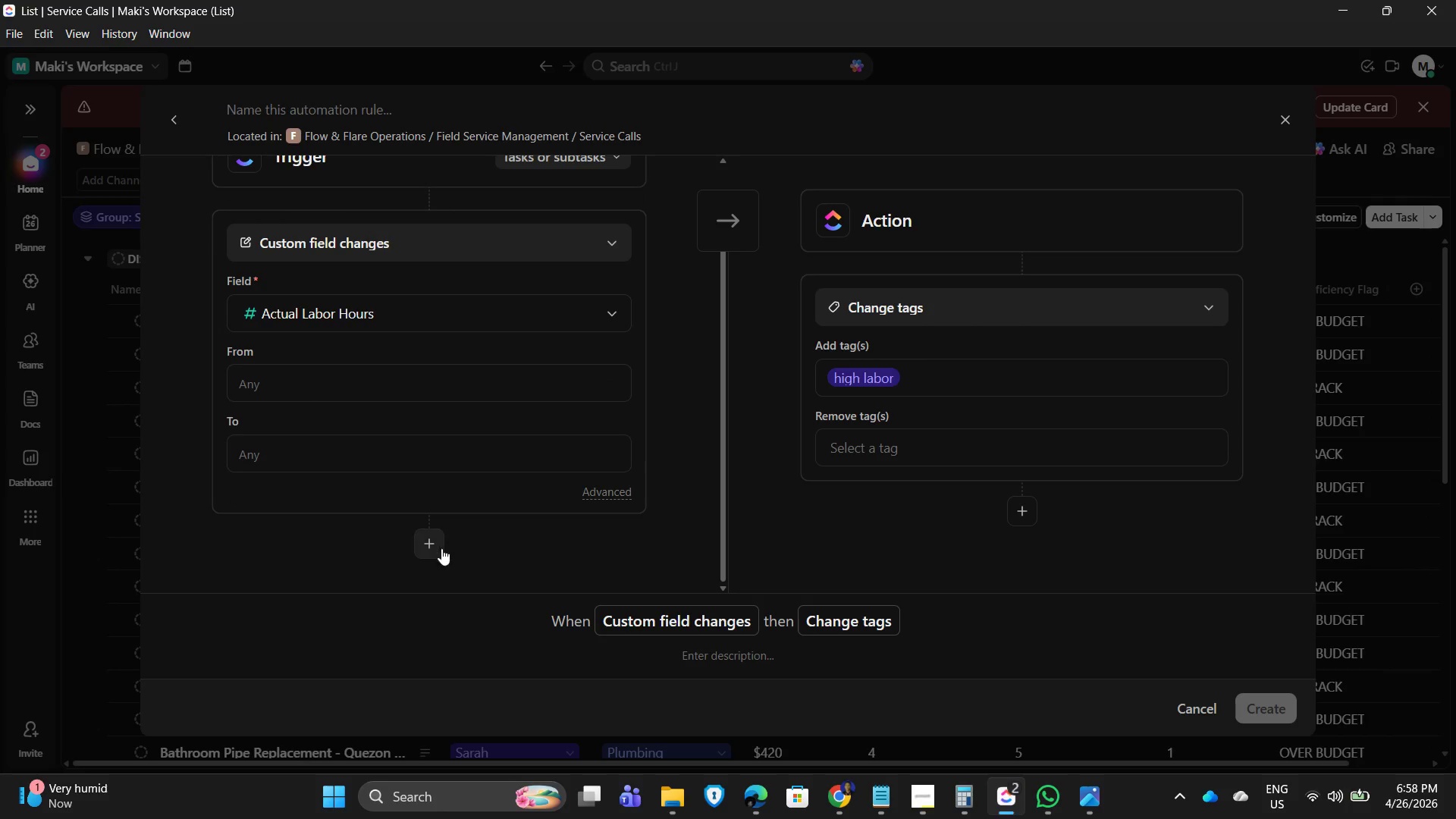 
scroll: coordinate [475, 534], scroll_direction: down, amount: 3.0
 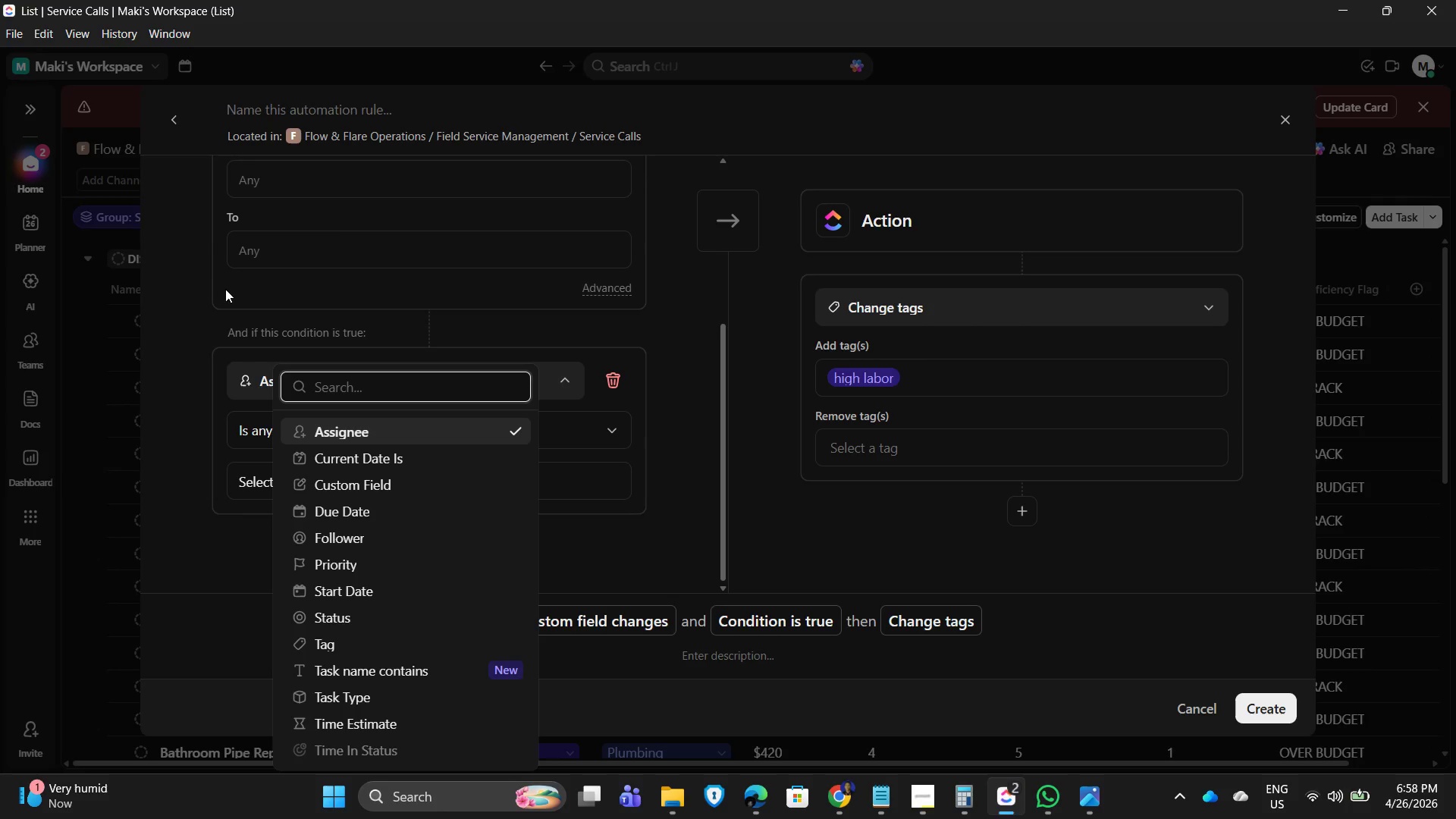 
type(for)
 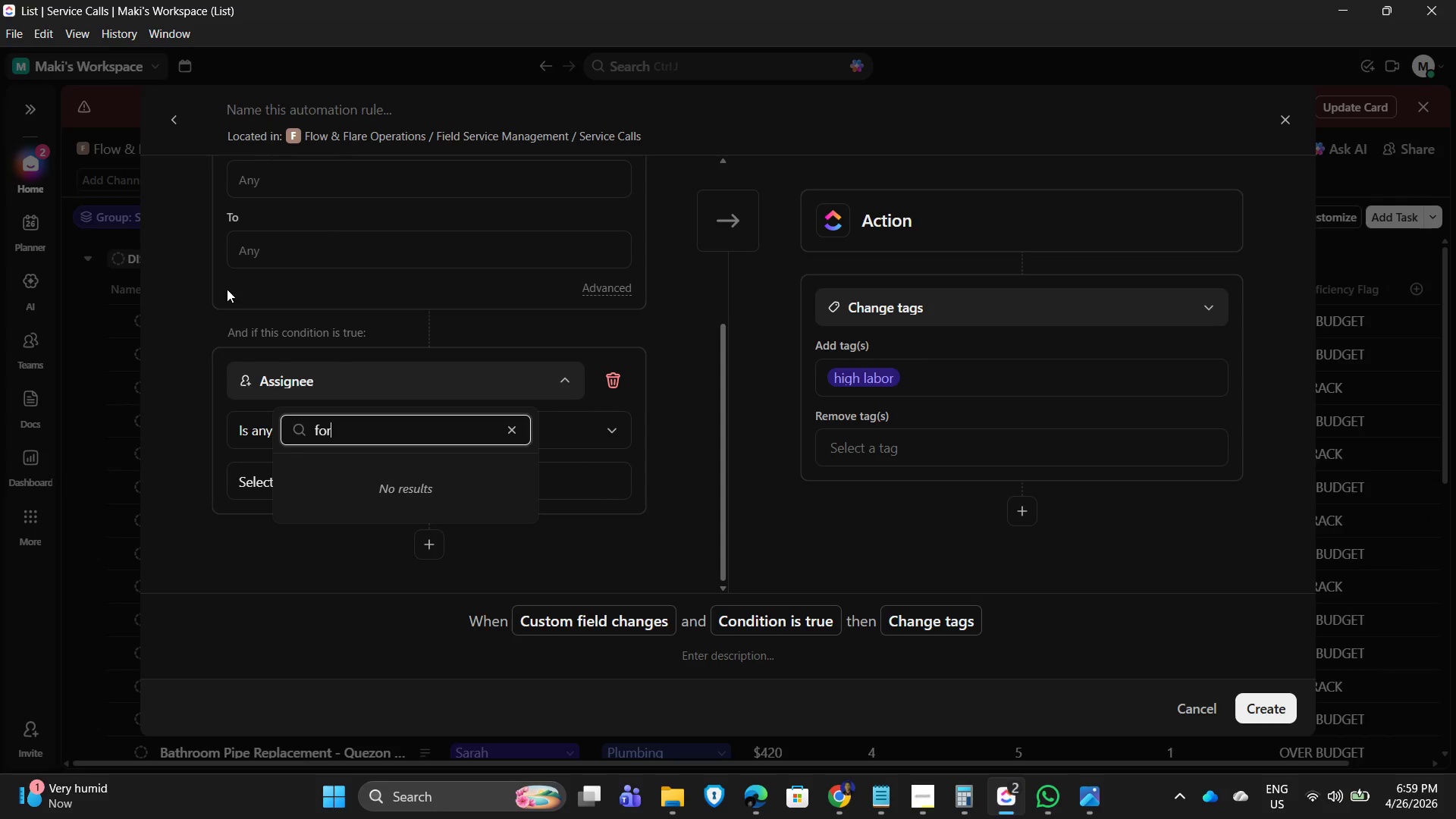 
key(Backspace)
key(Backspace)
key(Backspace)
type(con)
 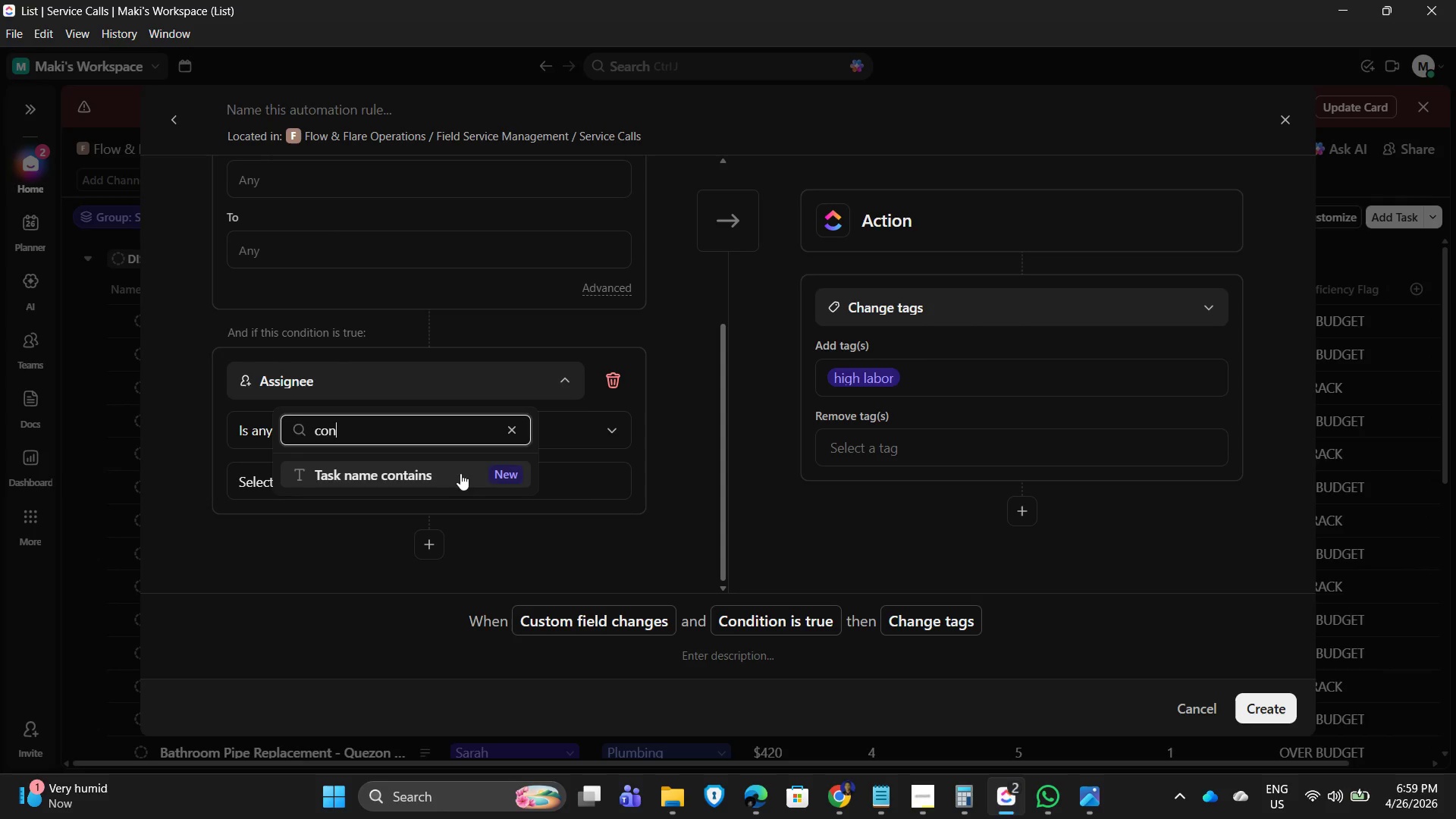 
left_click([672, 400])
 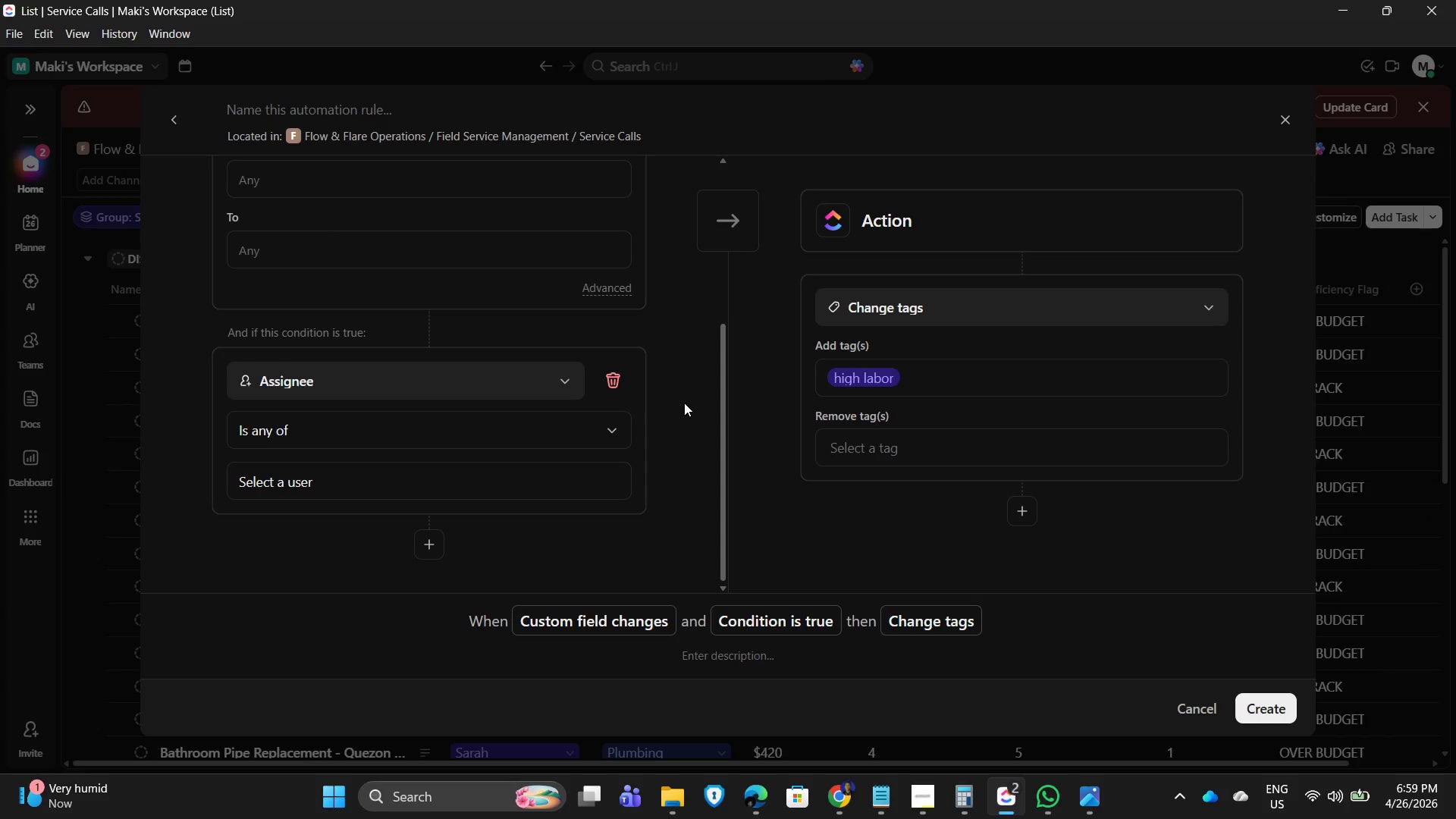 
wait(22.02)
 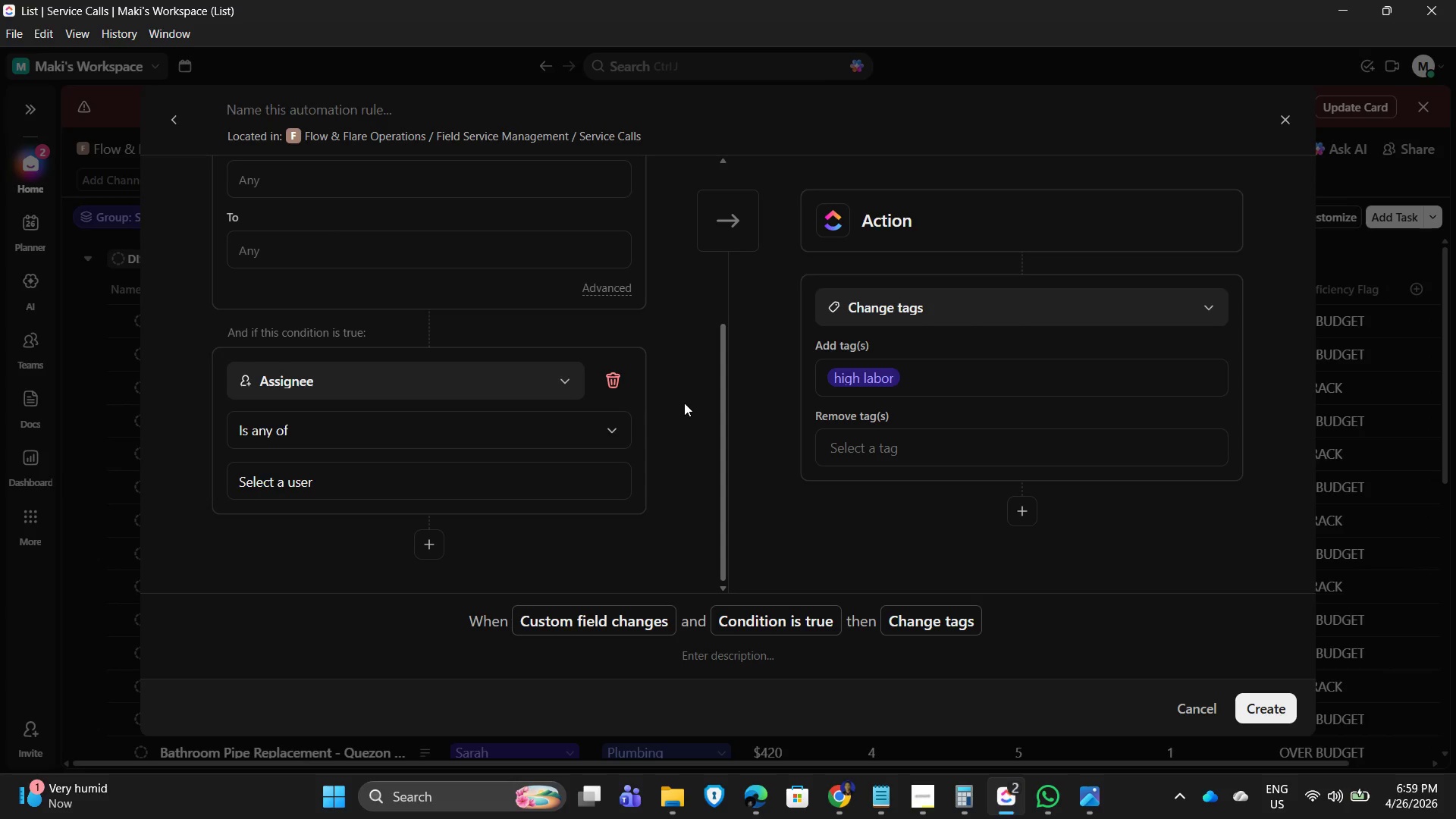 
left_click([1049, 5])
 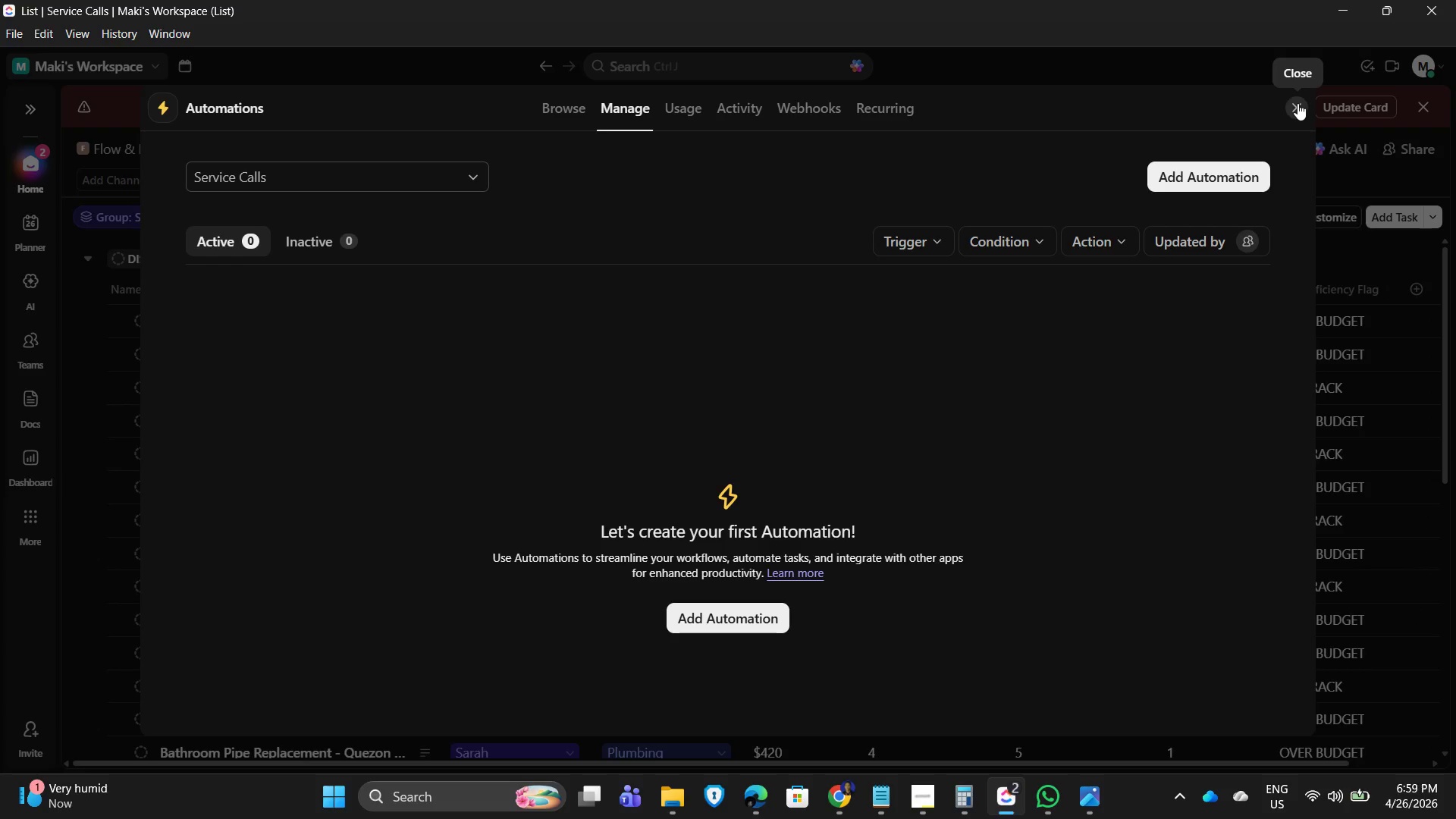 
left_click([1298, 103])
 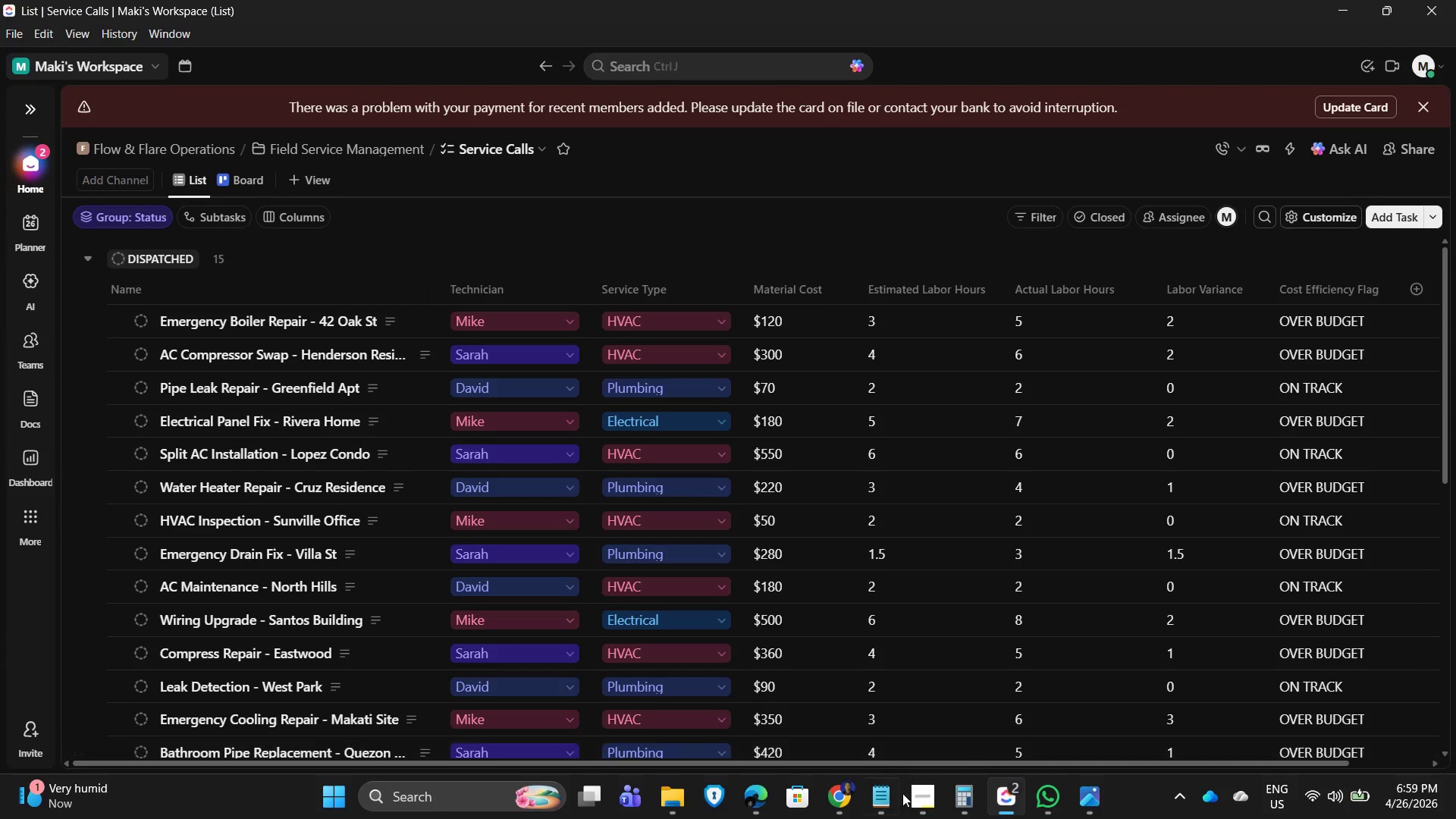 
left_click_drag(start_coordinate=[921, 818], to_coordinate=[918, 814])
 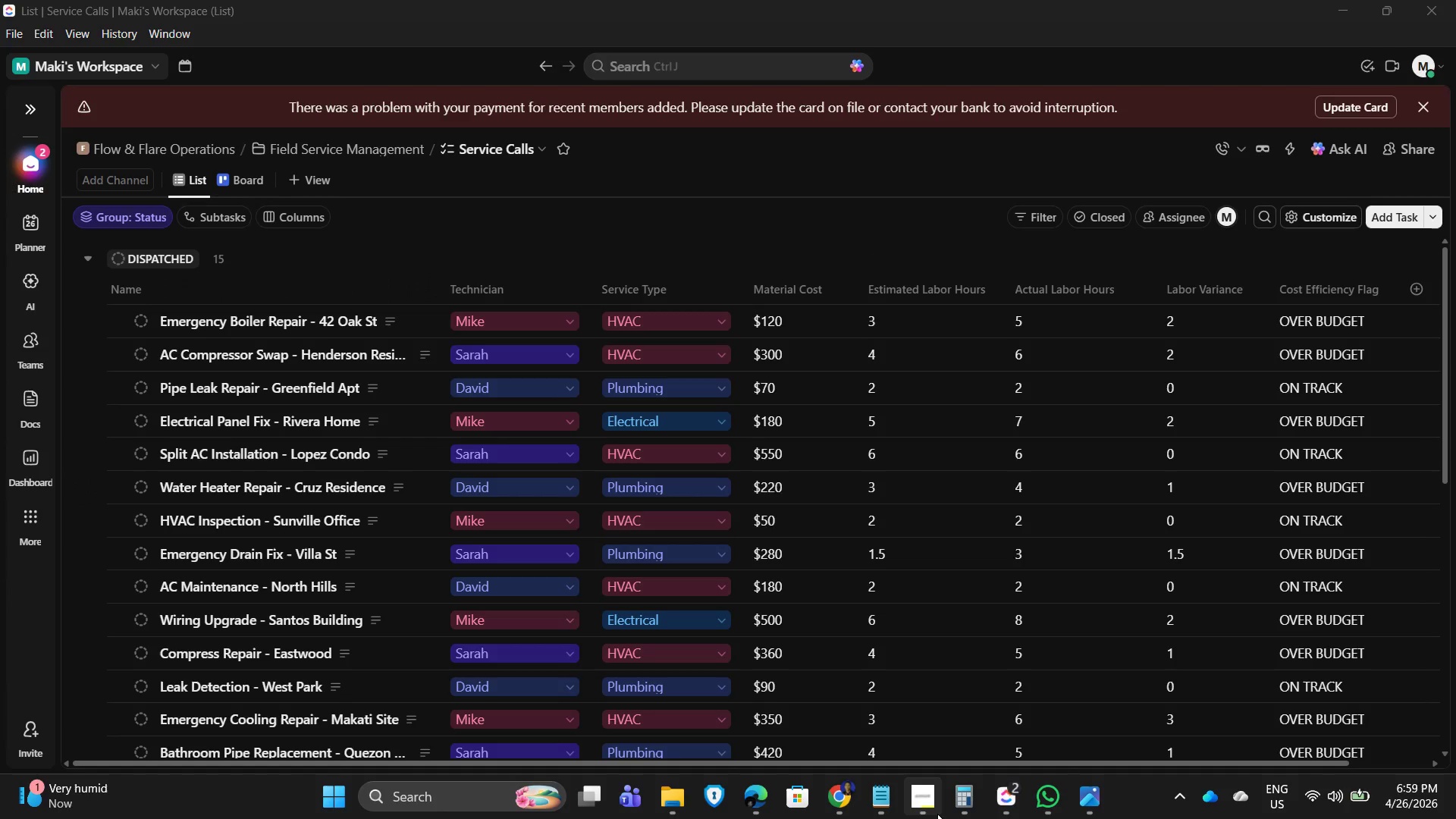 
left_click([917, 807])